 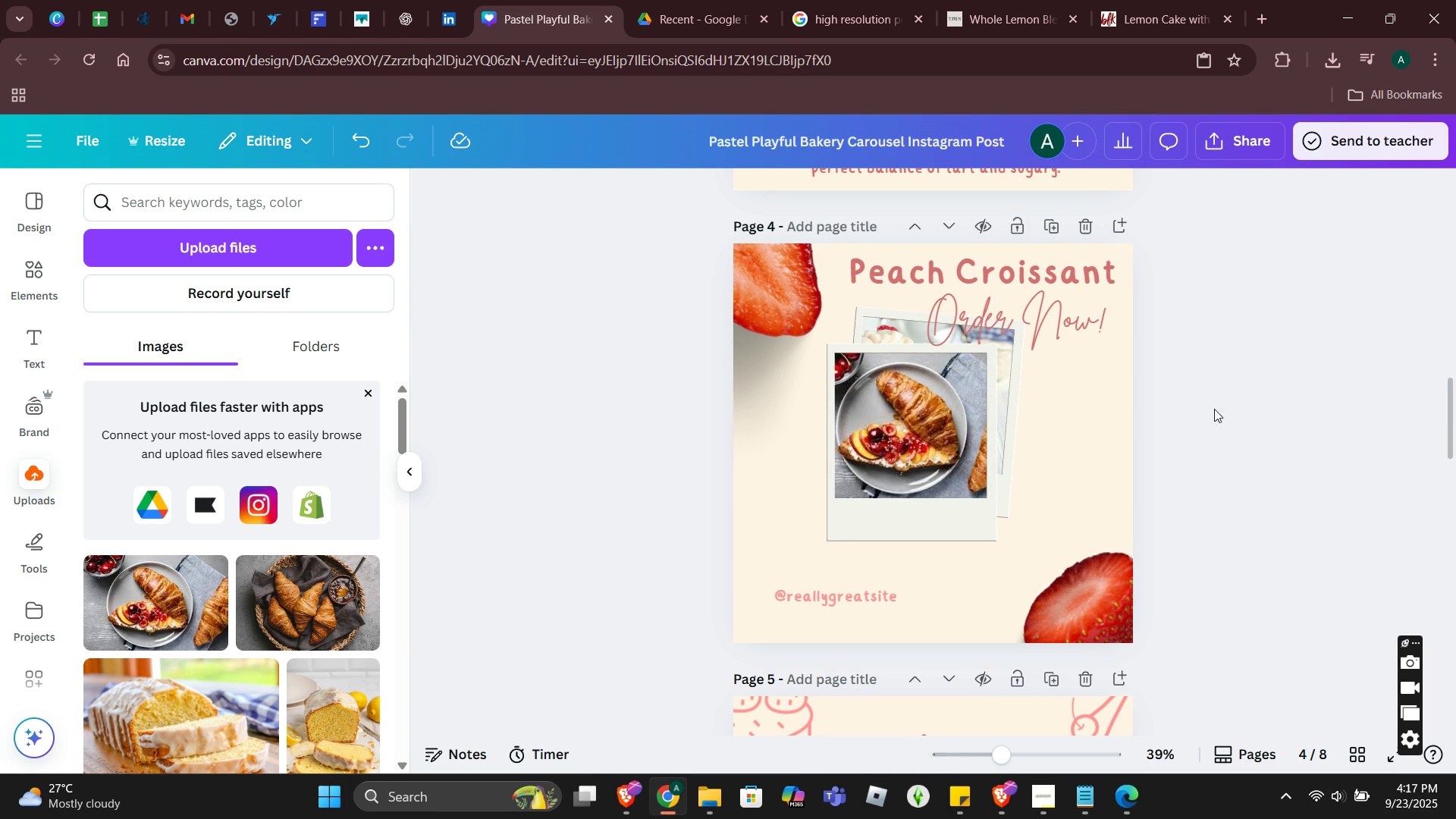 
left_click([862, 603])
 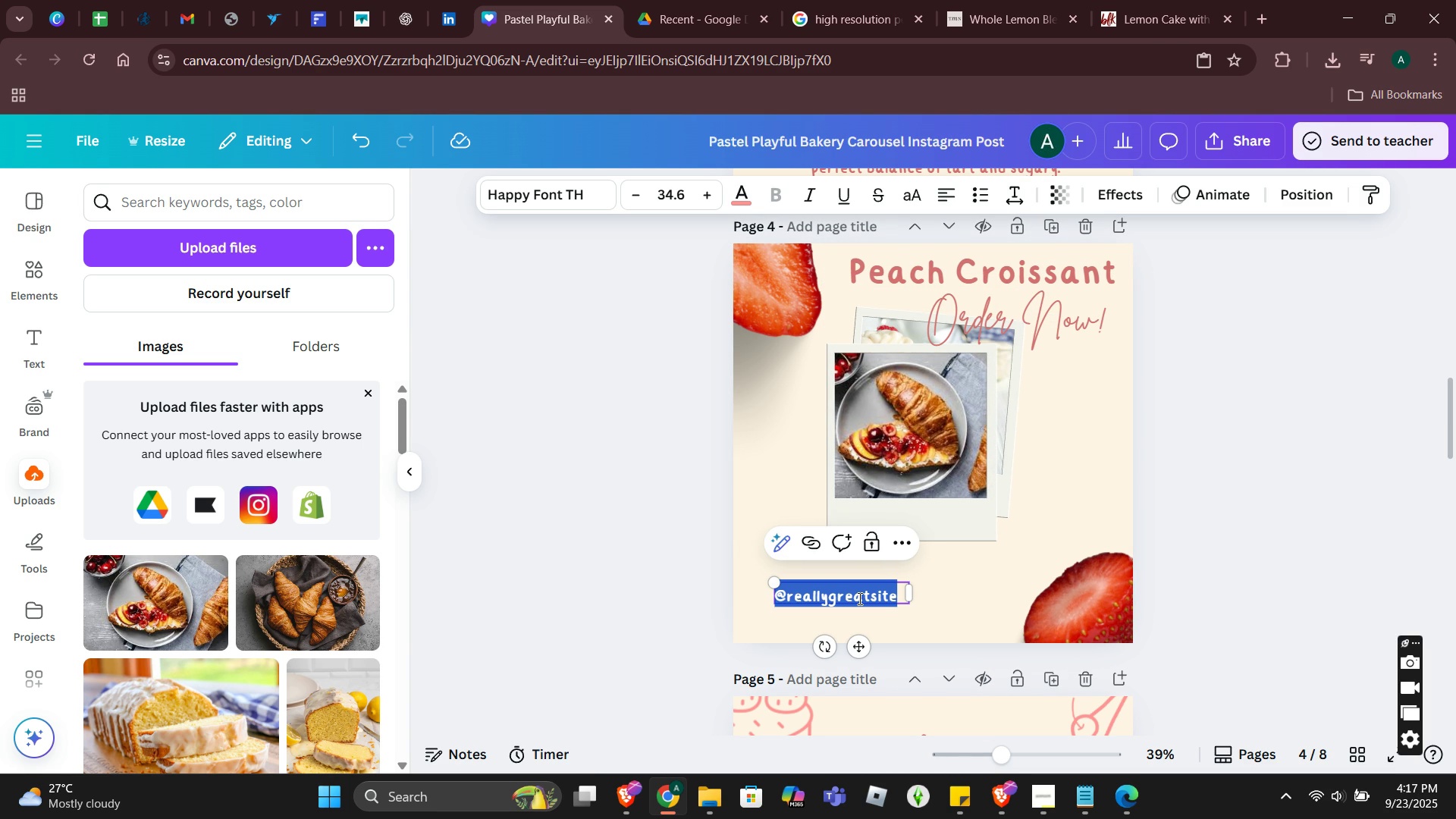 
double_click([858, 598])
 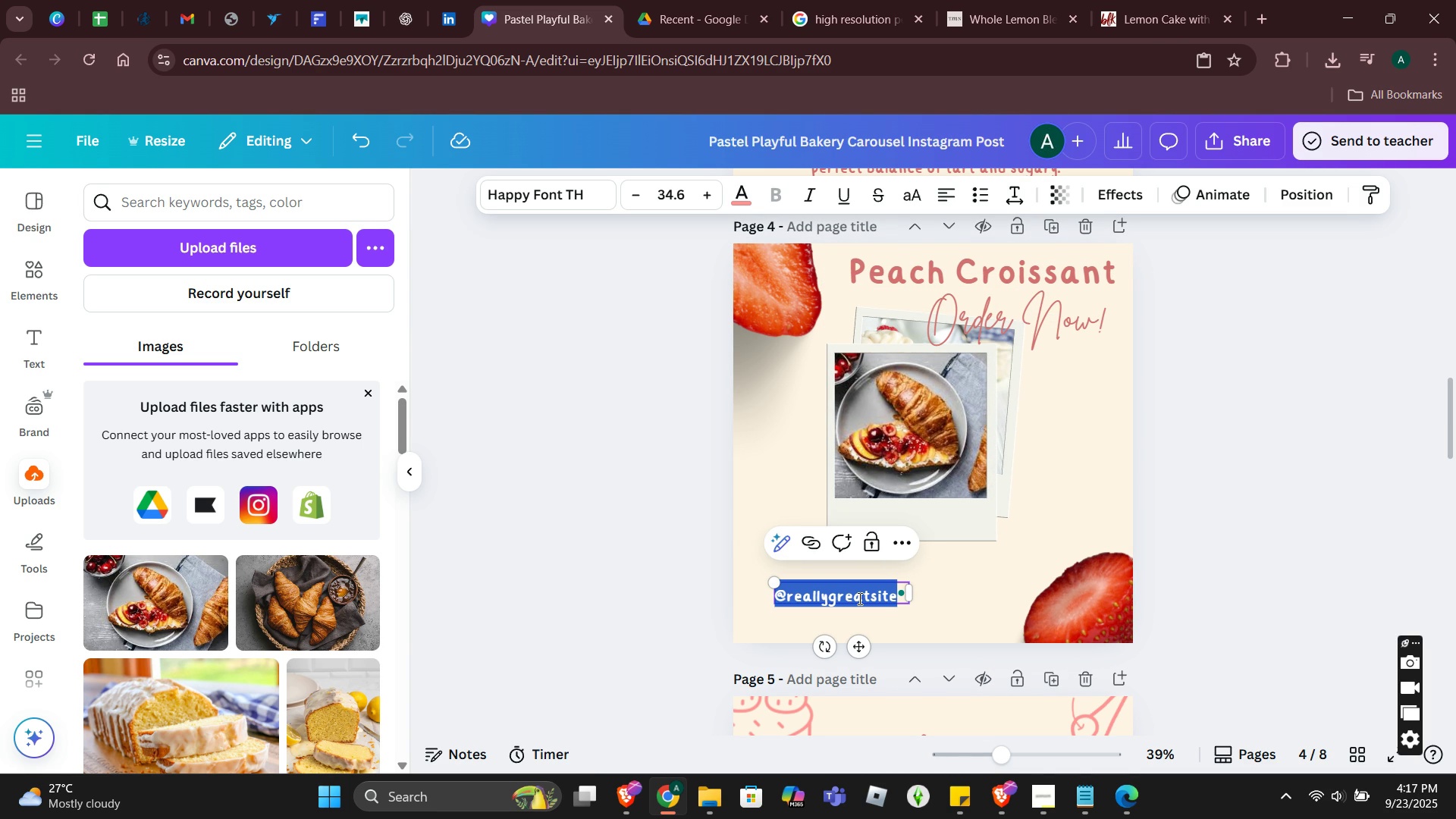 
triple_click([858, 598])
 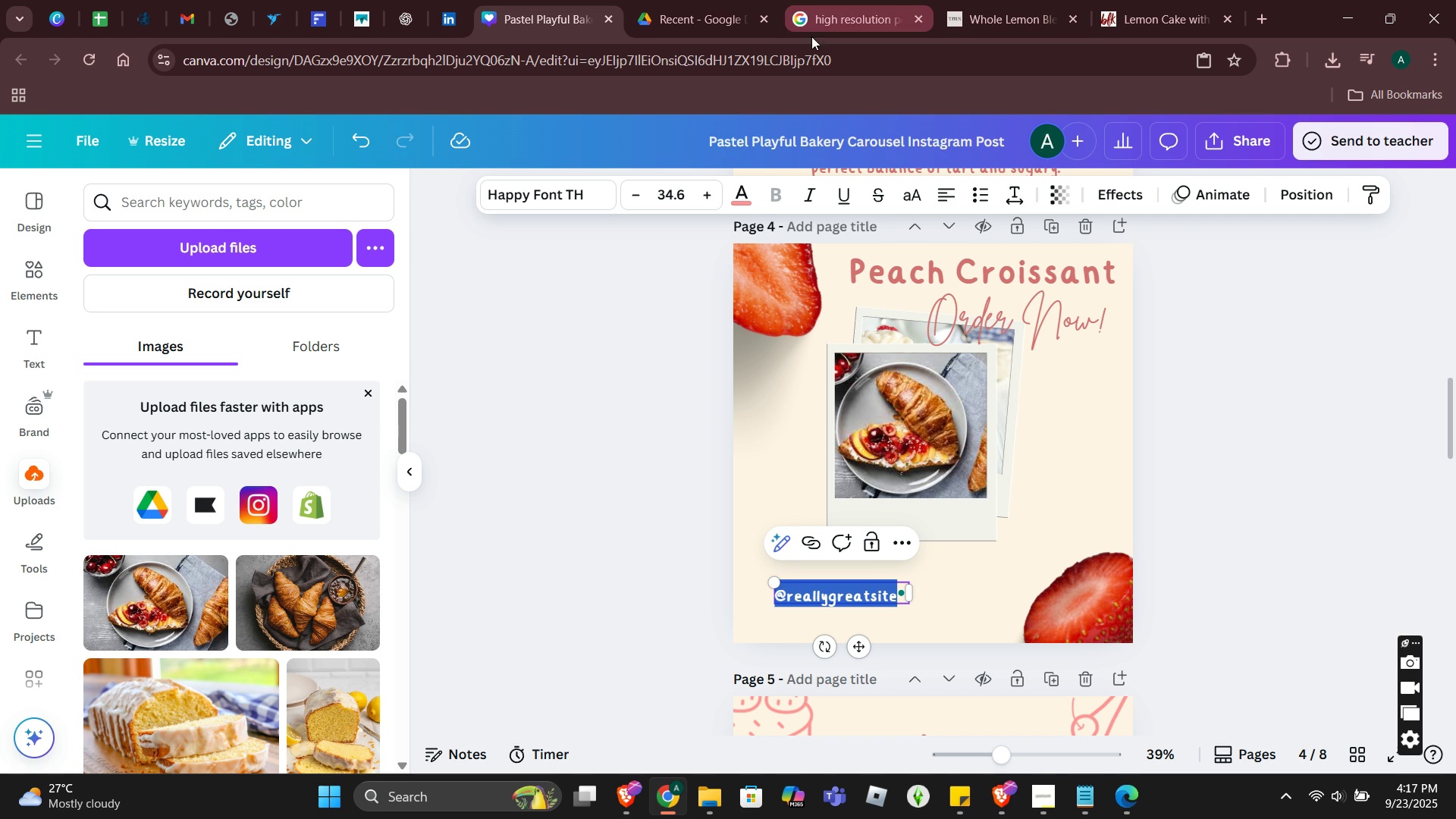 
left_click([849, 18])
 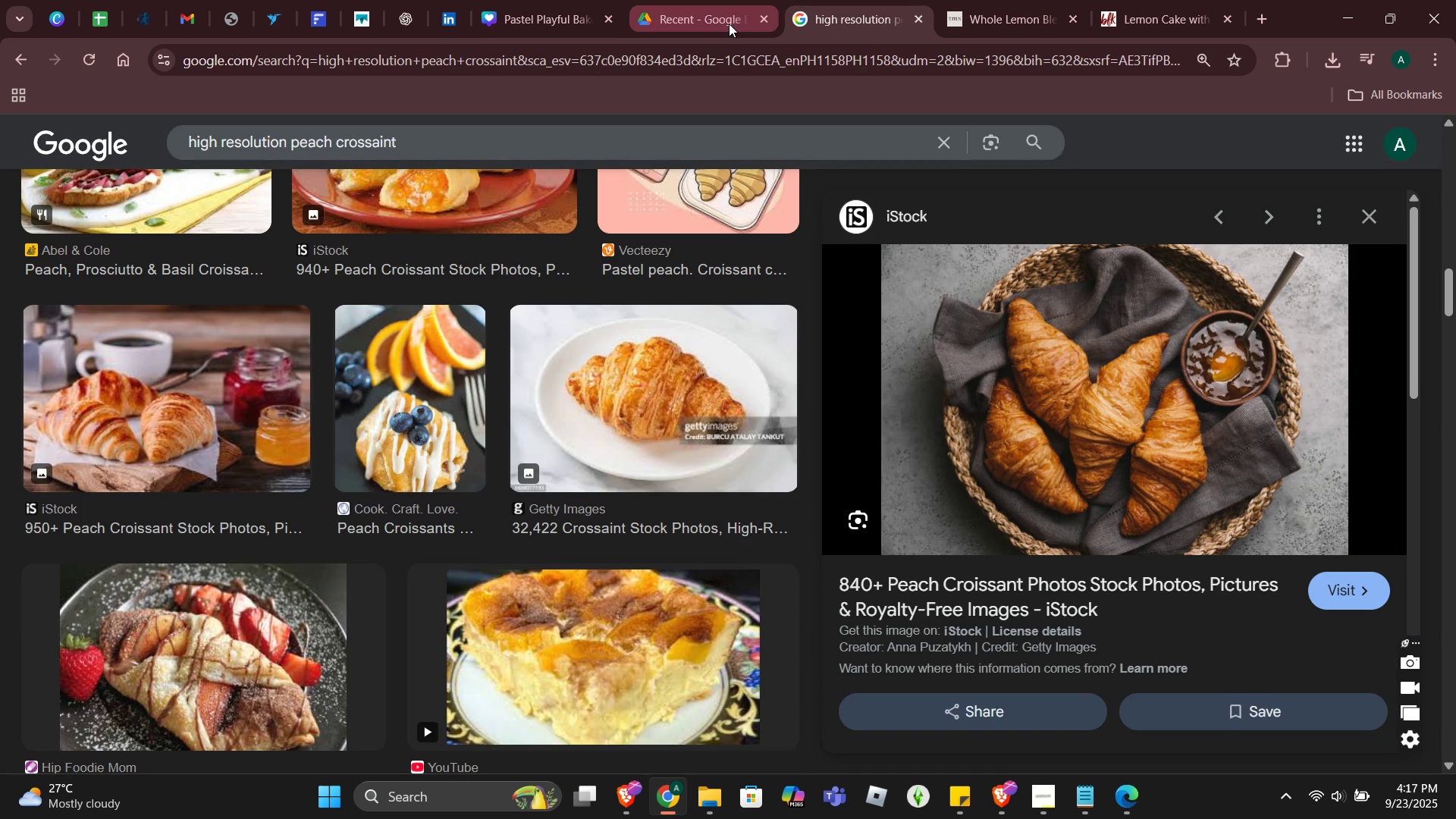 
left_click([709, 17])
 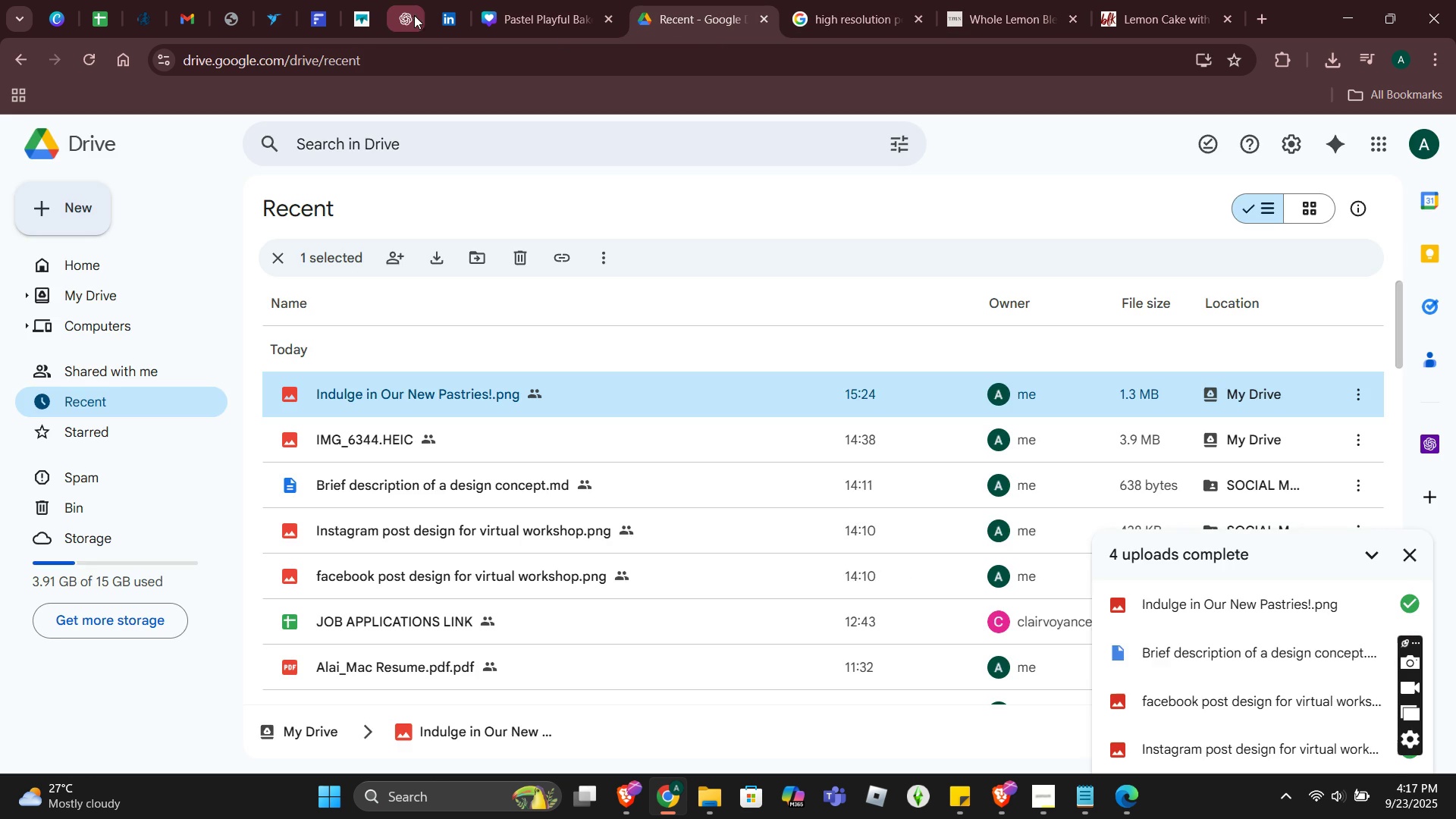 
left_click([412, 17])